 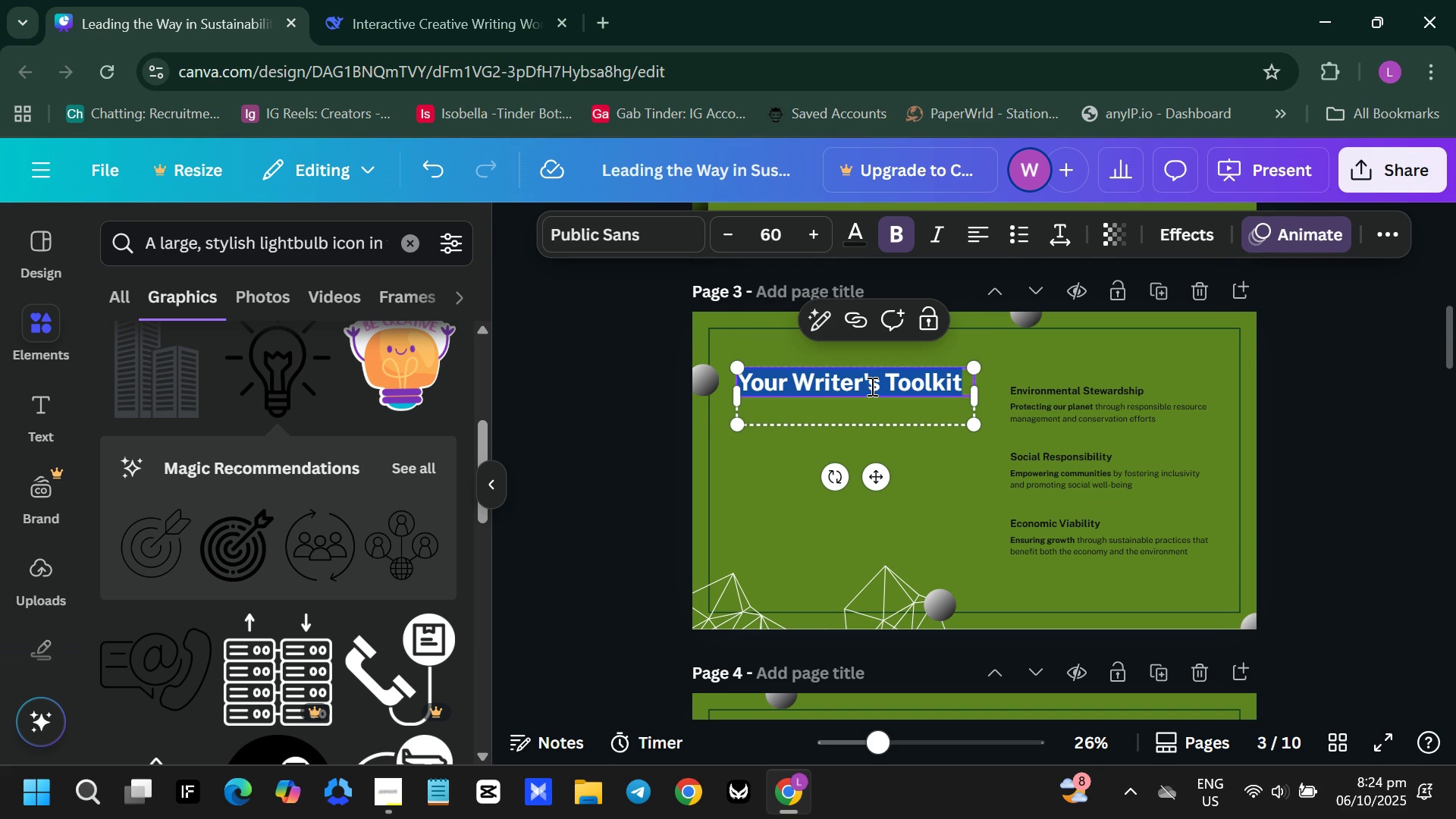 
triple_click([871, 386])
 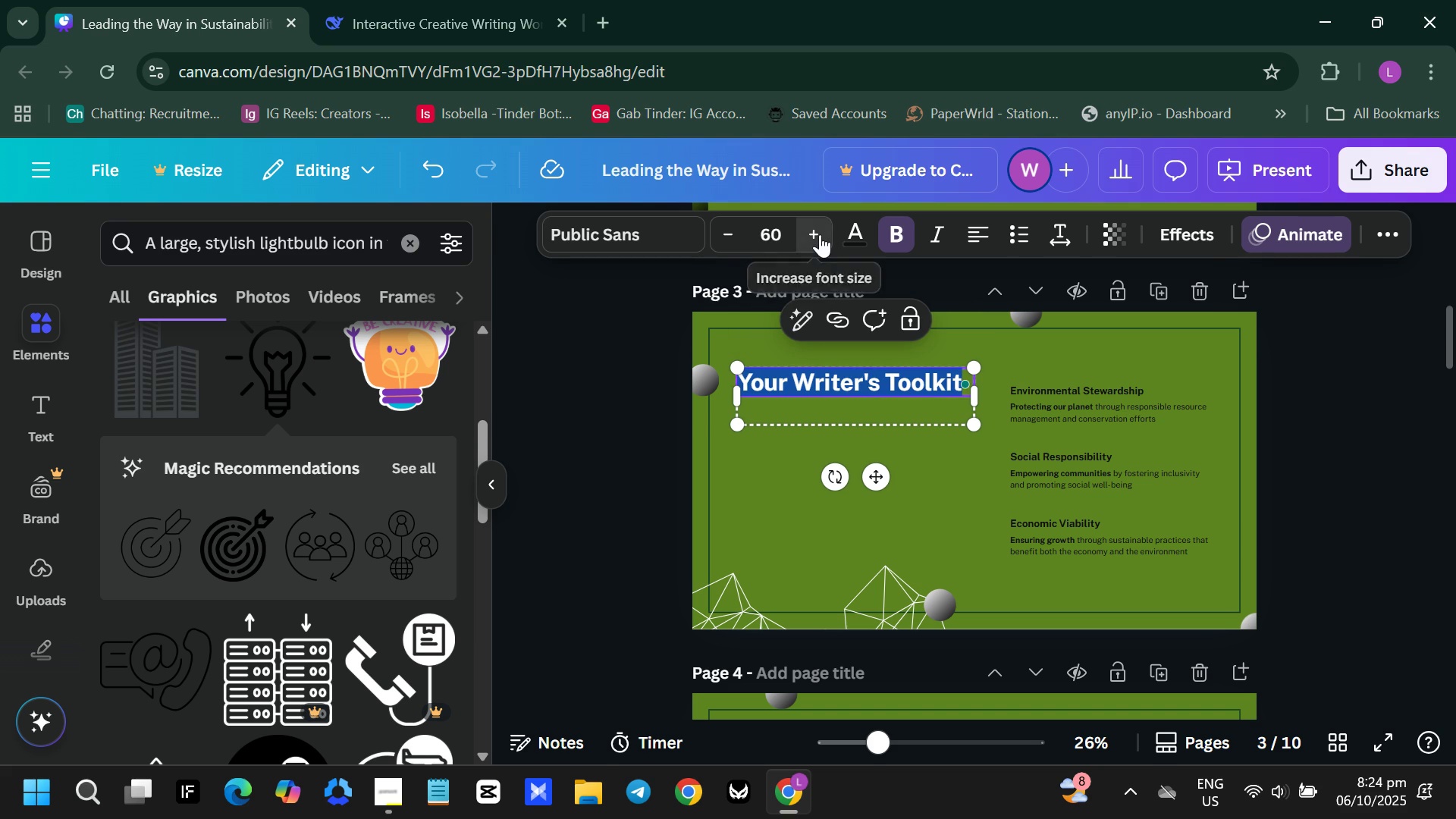 
double_click([820, 234])
 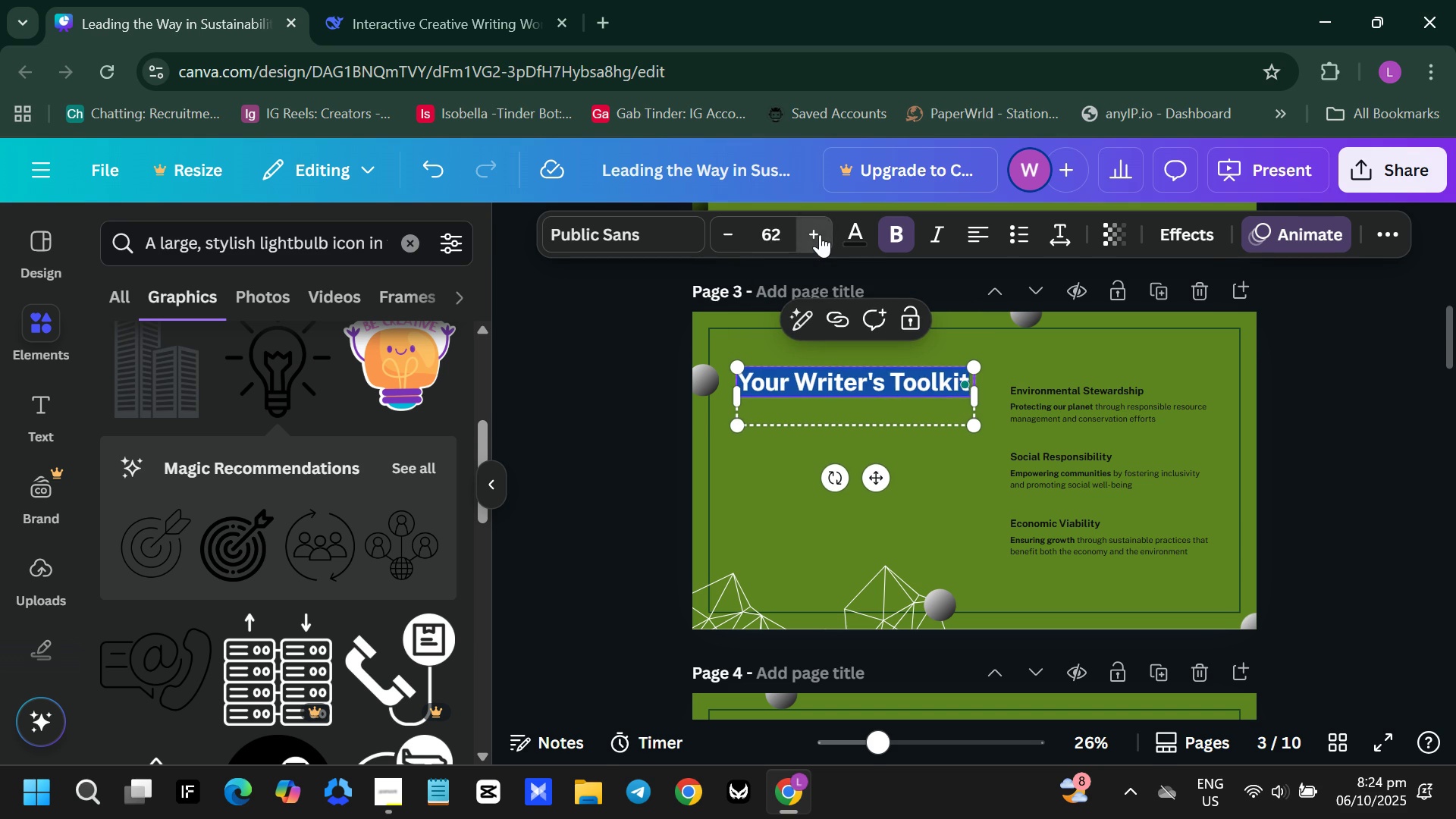 
triple_click([820, 234])
 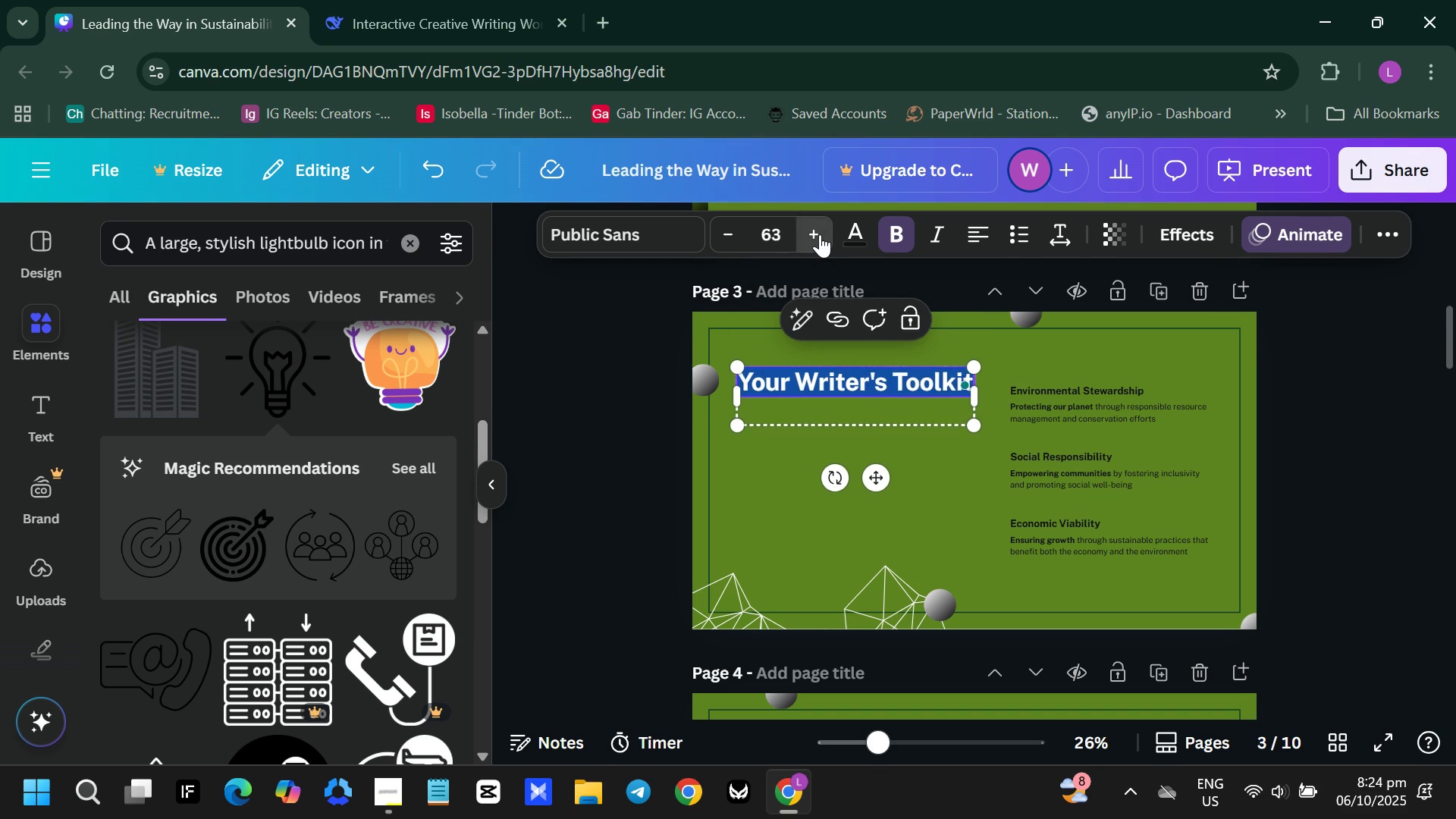 
triple_click([820, 234])